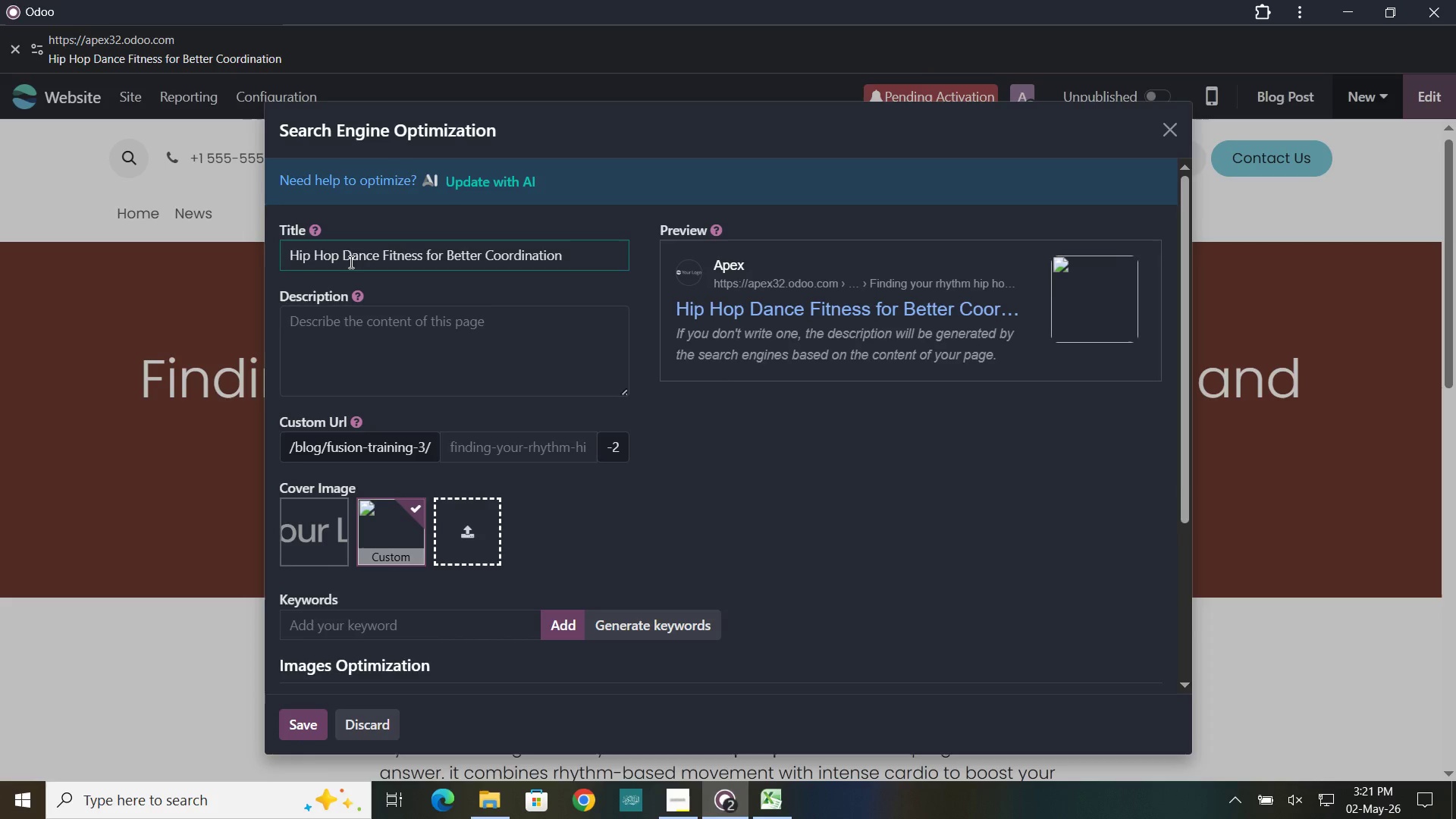 
left_click([339, 331])
 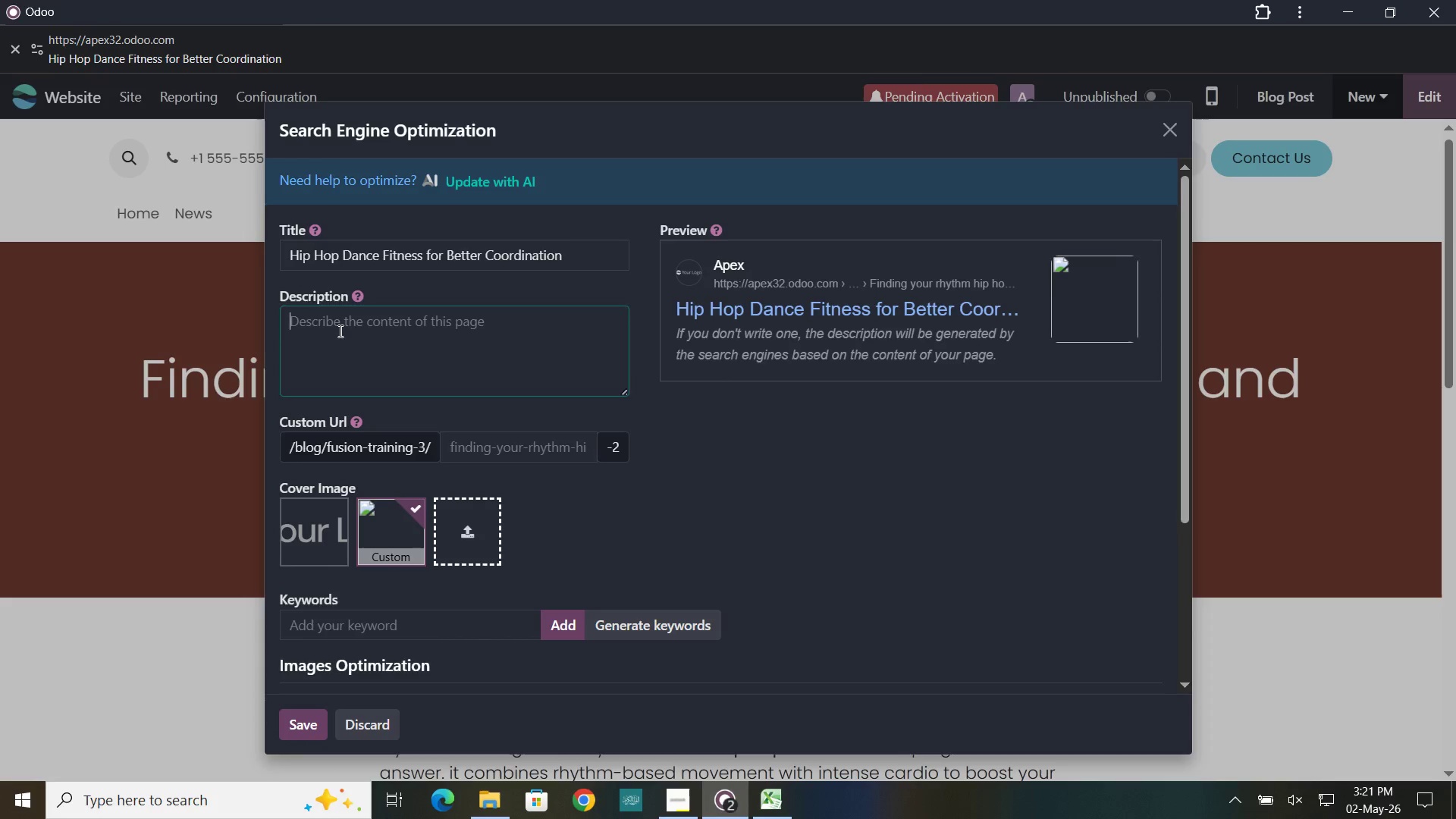 
type(Boost Your )
key(Backspace)
key(Backspace)
key(Backspace)
key(Backspace)
key(Backspace)
type(your energy and heart health with Hip Hop Dance Fitness Clas)
key(Backspace)
key(Backspace)
key(Backspace)
key(Backspace)
type(classes designed for athletes and dancers alike.)
 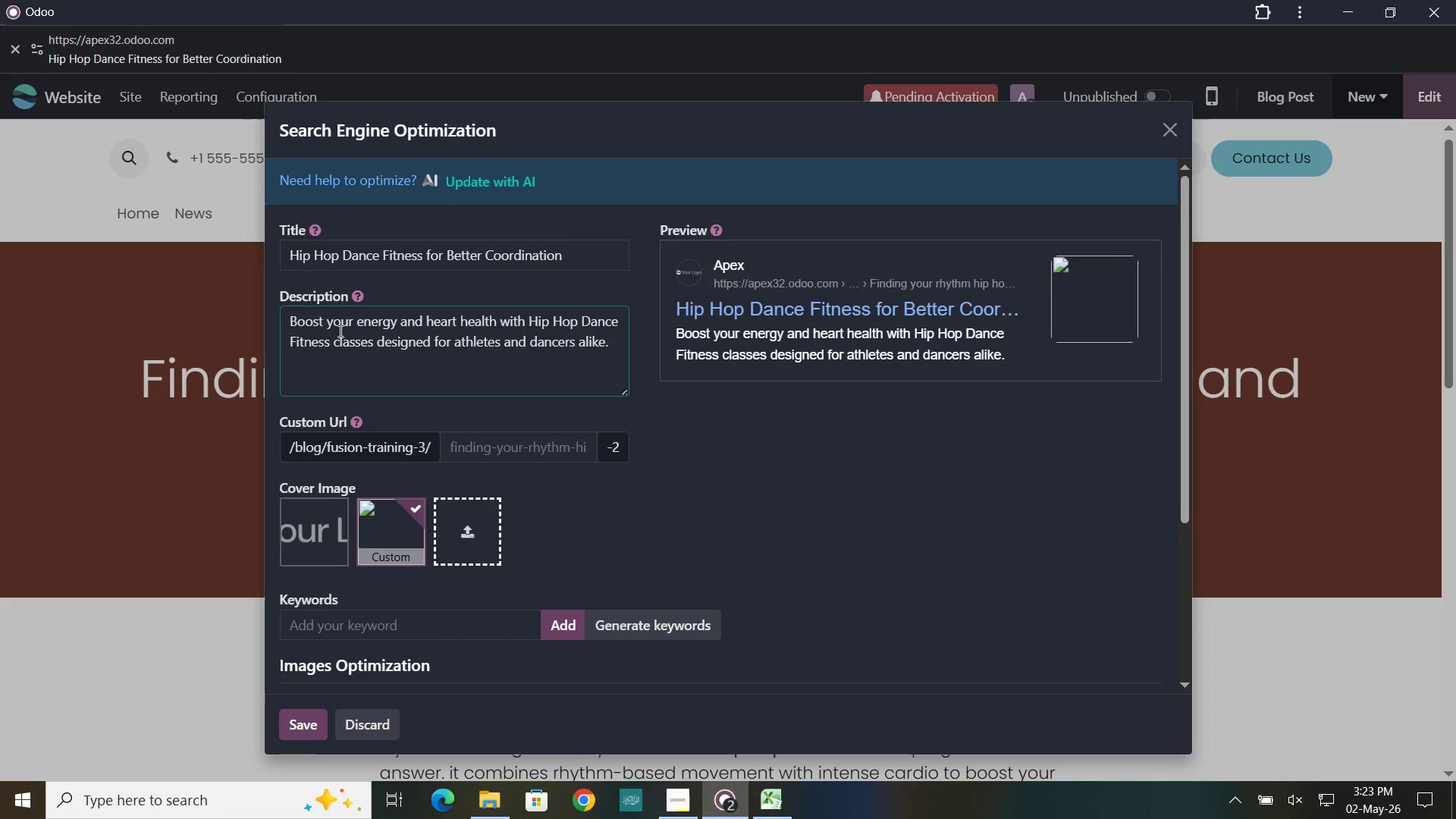 
left_click([369, 620])
 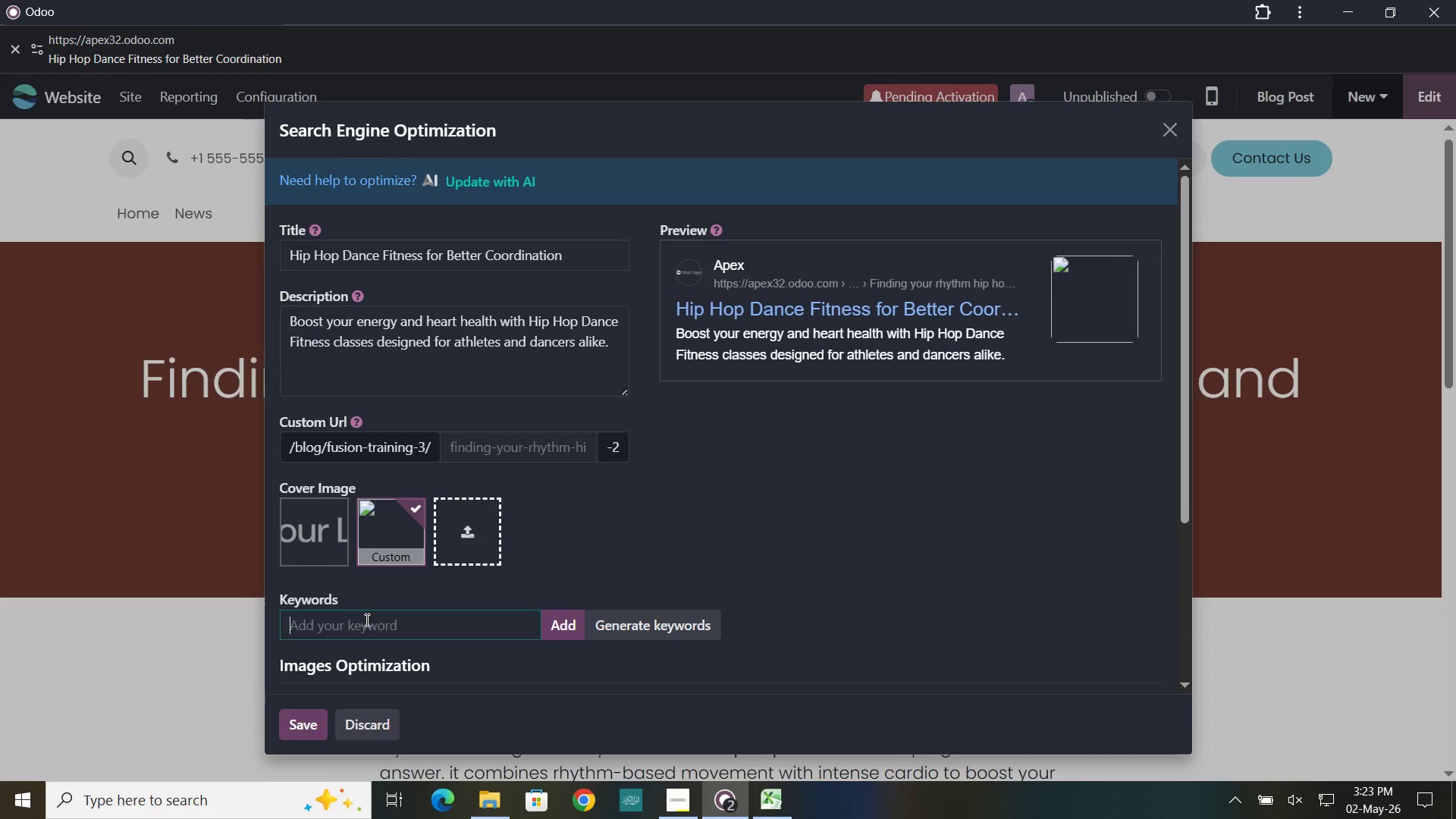 
wait(7.94)
 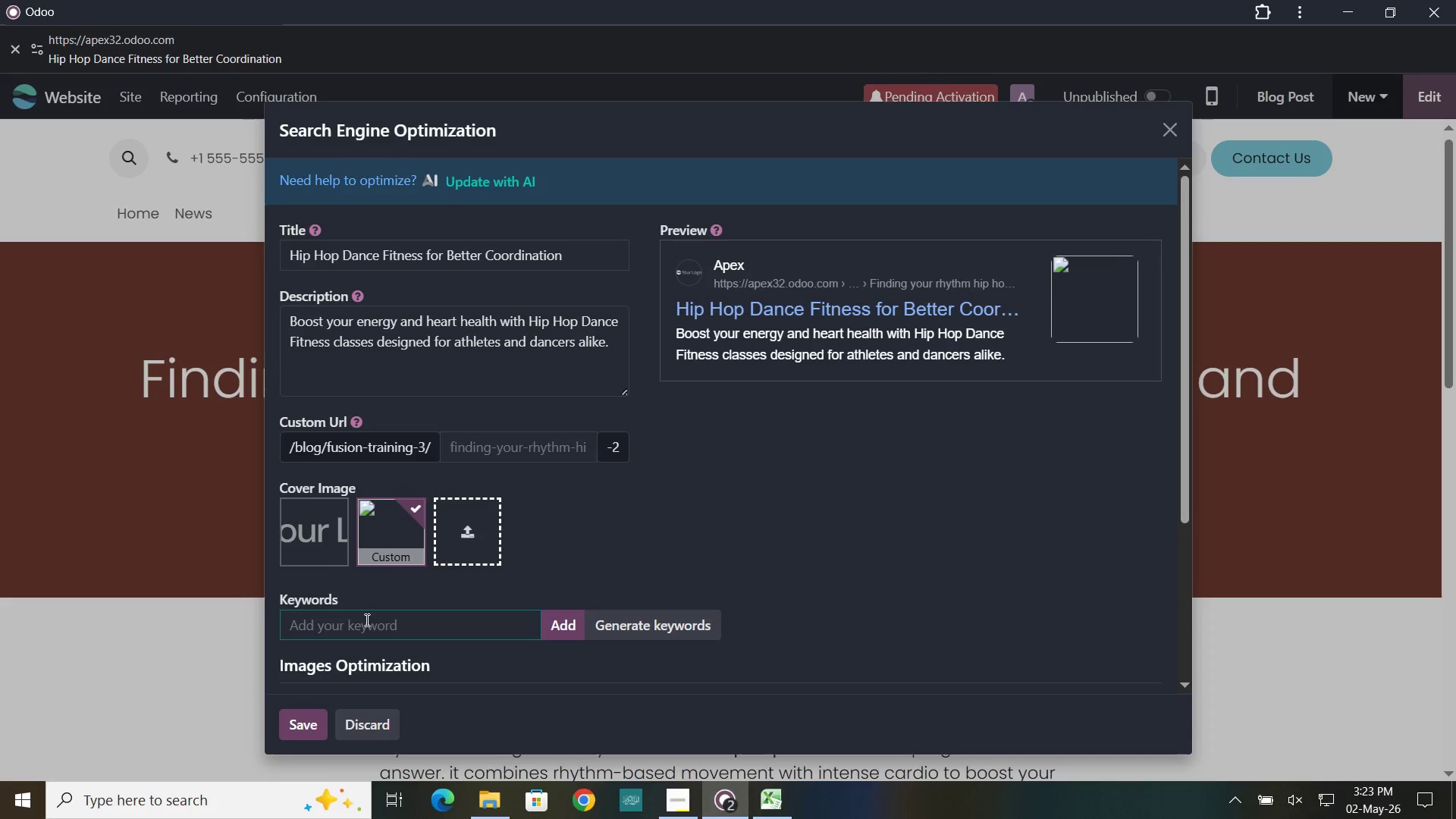 
type(Hip Hop Dance Fitness)
 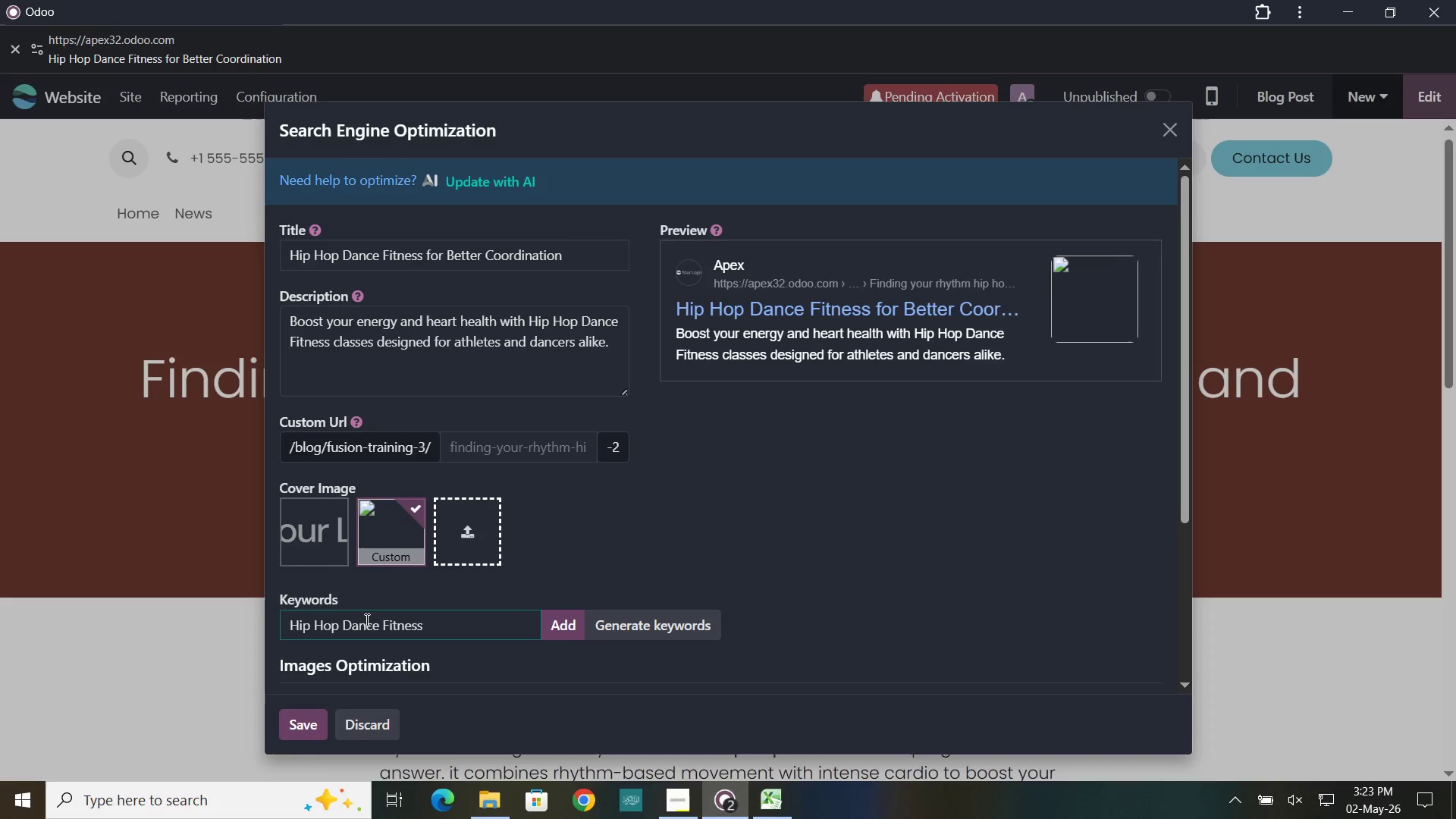 
wait(5.09)
 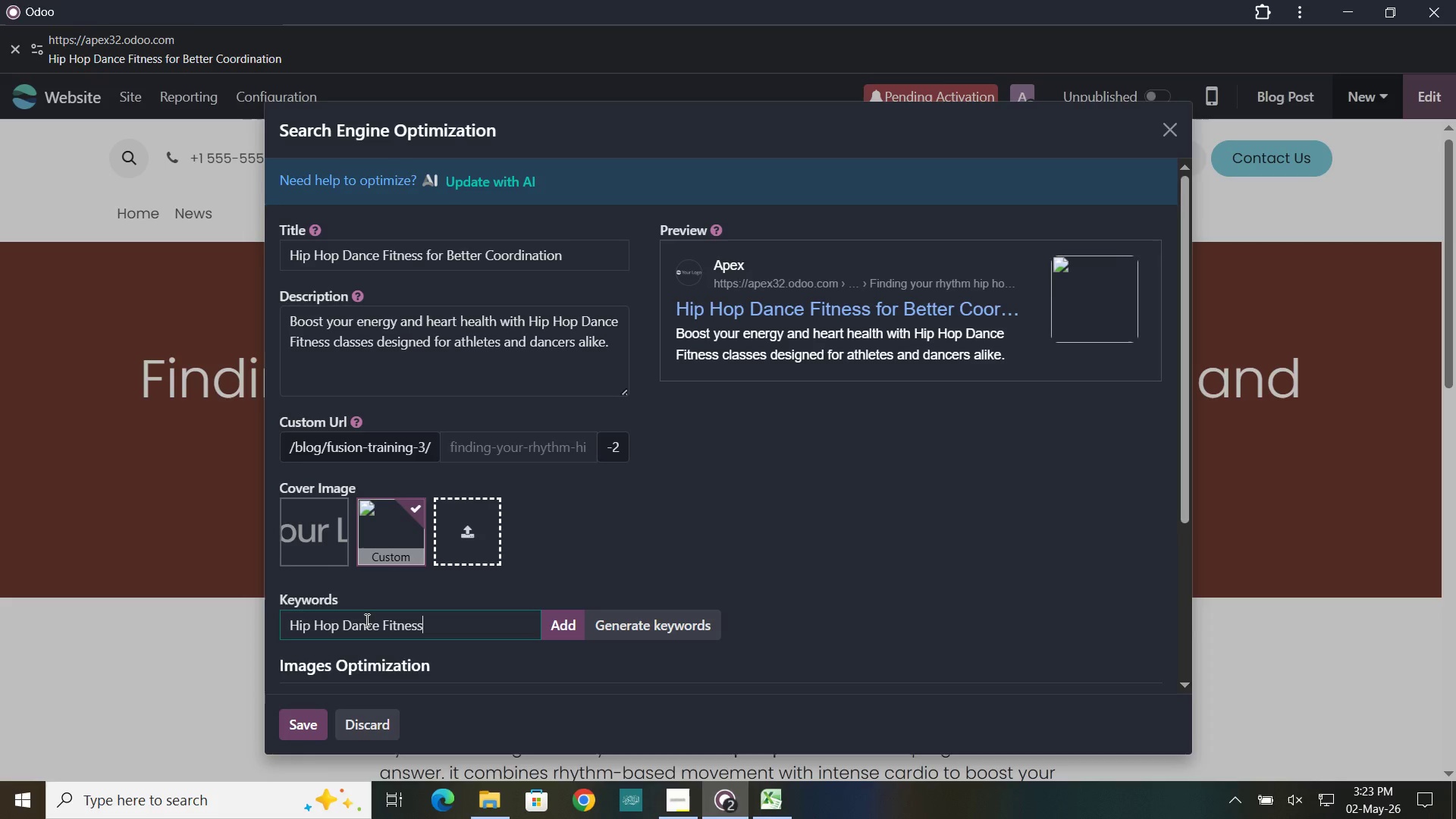 
scroll: coordinate [882, 578], scroll_direction: down, amount: 4.0
 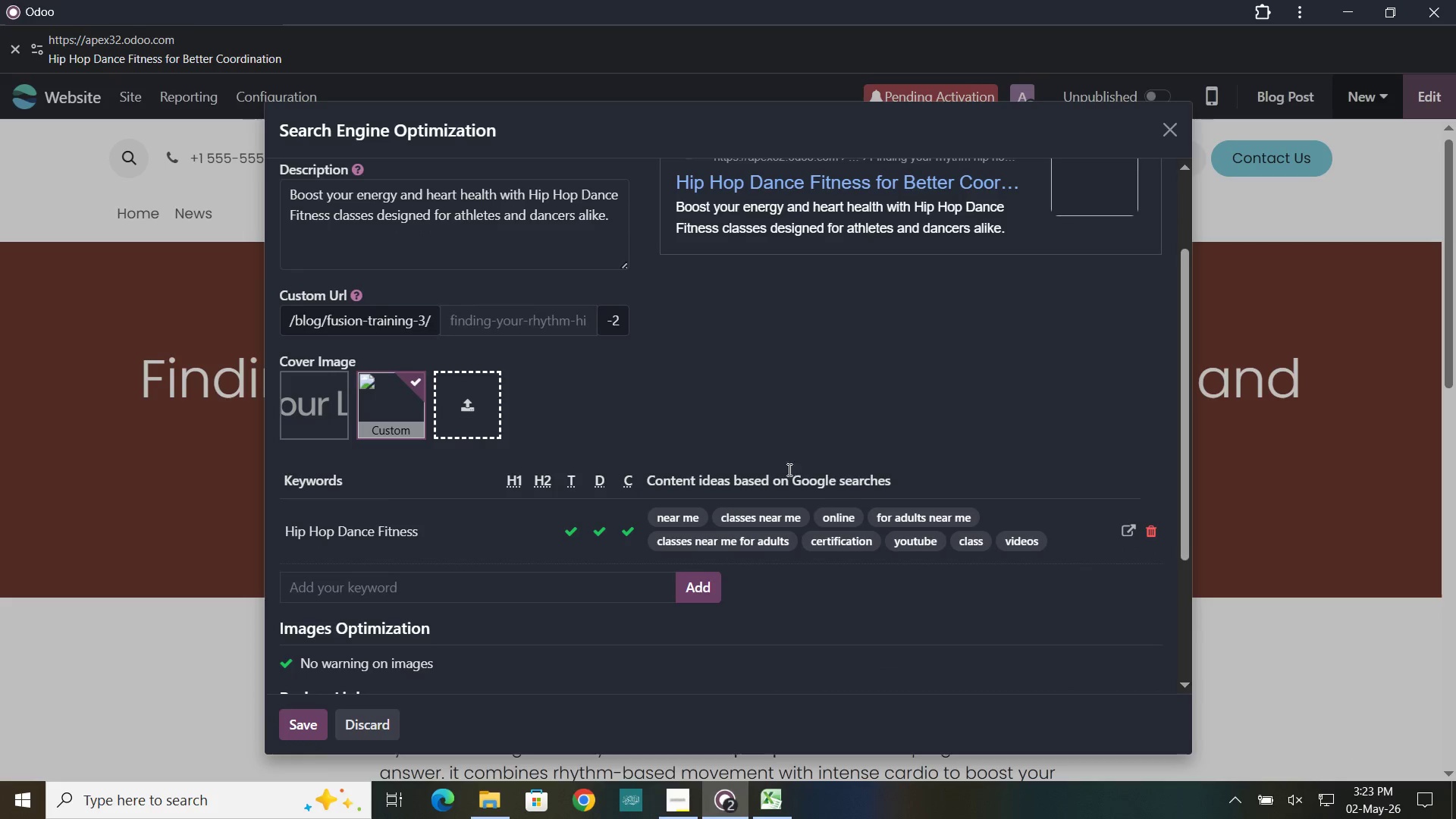 
scroll: coordinate [814, 410], scroll_direction: up, amount: 3.0
 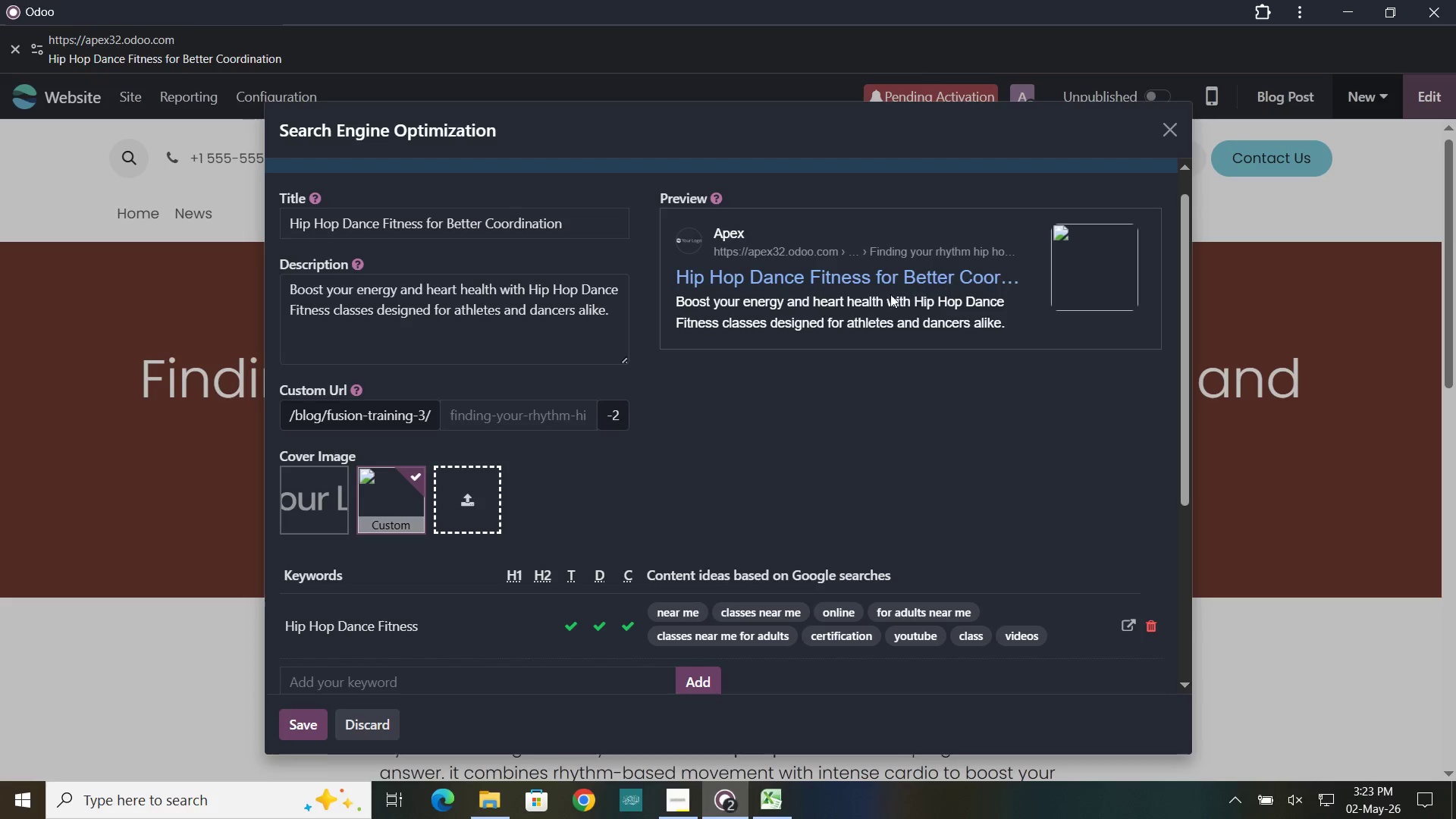 
scroll: coordinate [513, 553], scroll_direction: down, amount: 14.0
 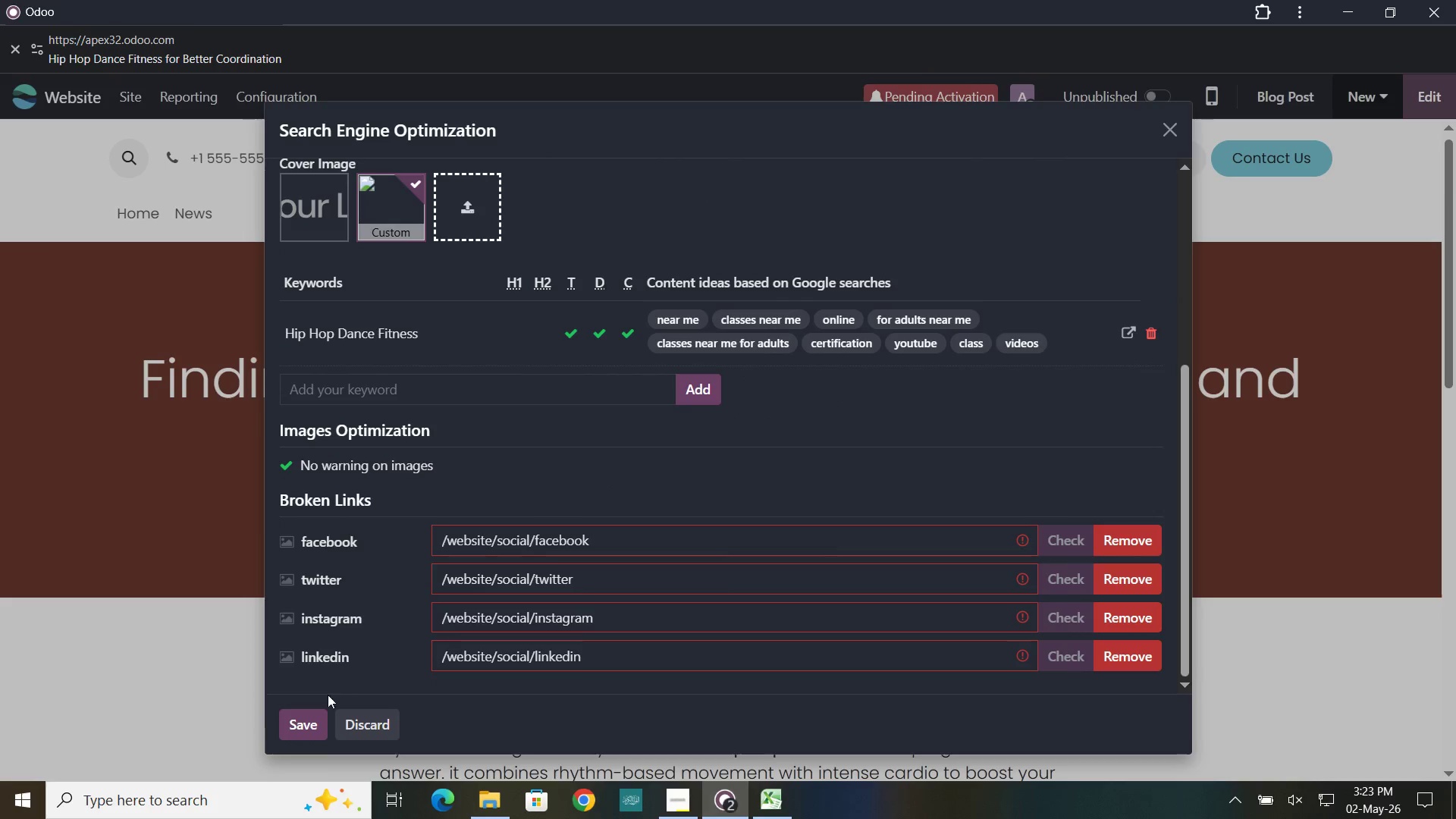 
left_click([308, 721])
 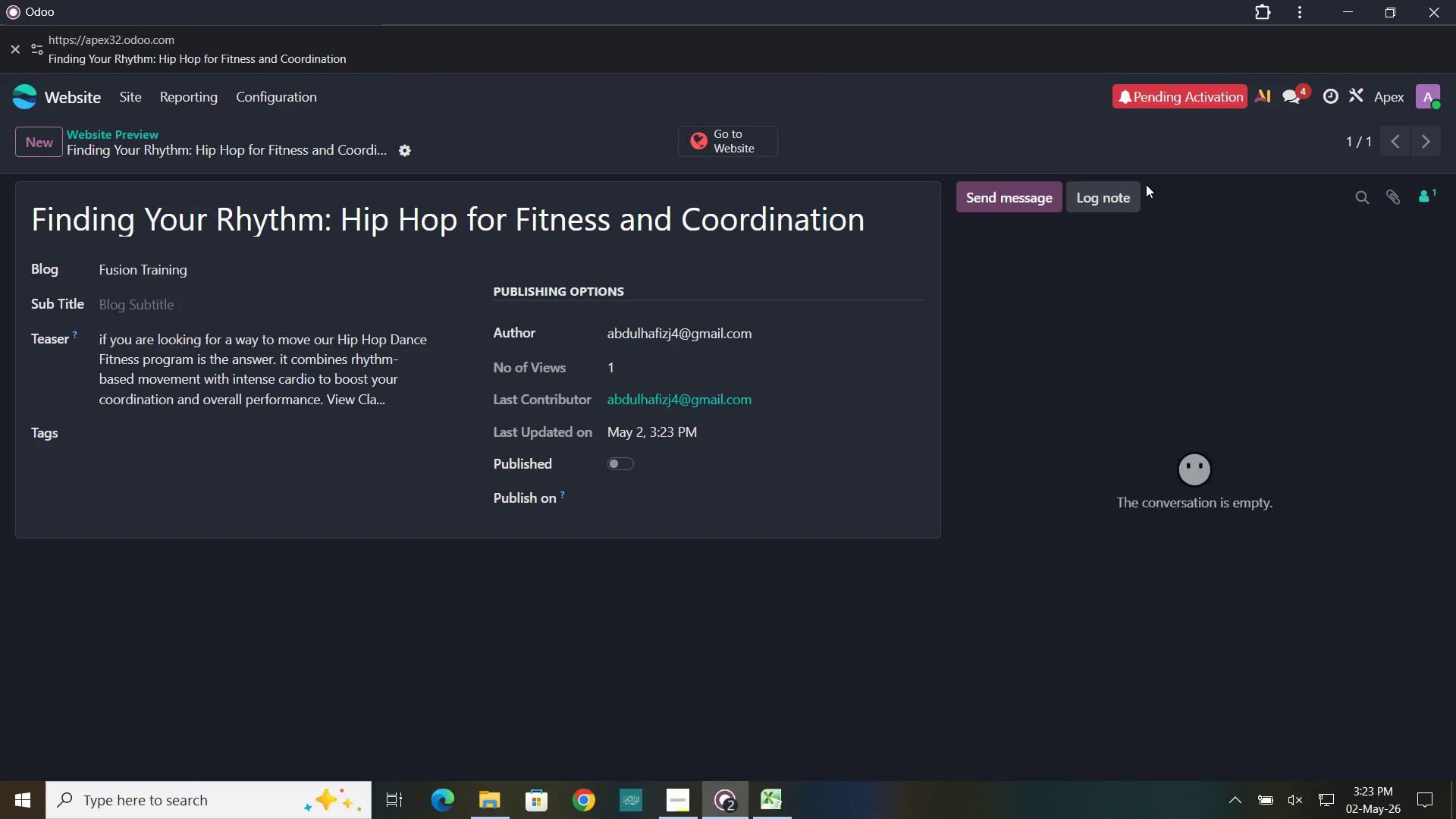 
wait(10.5)
 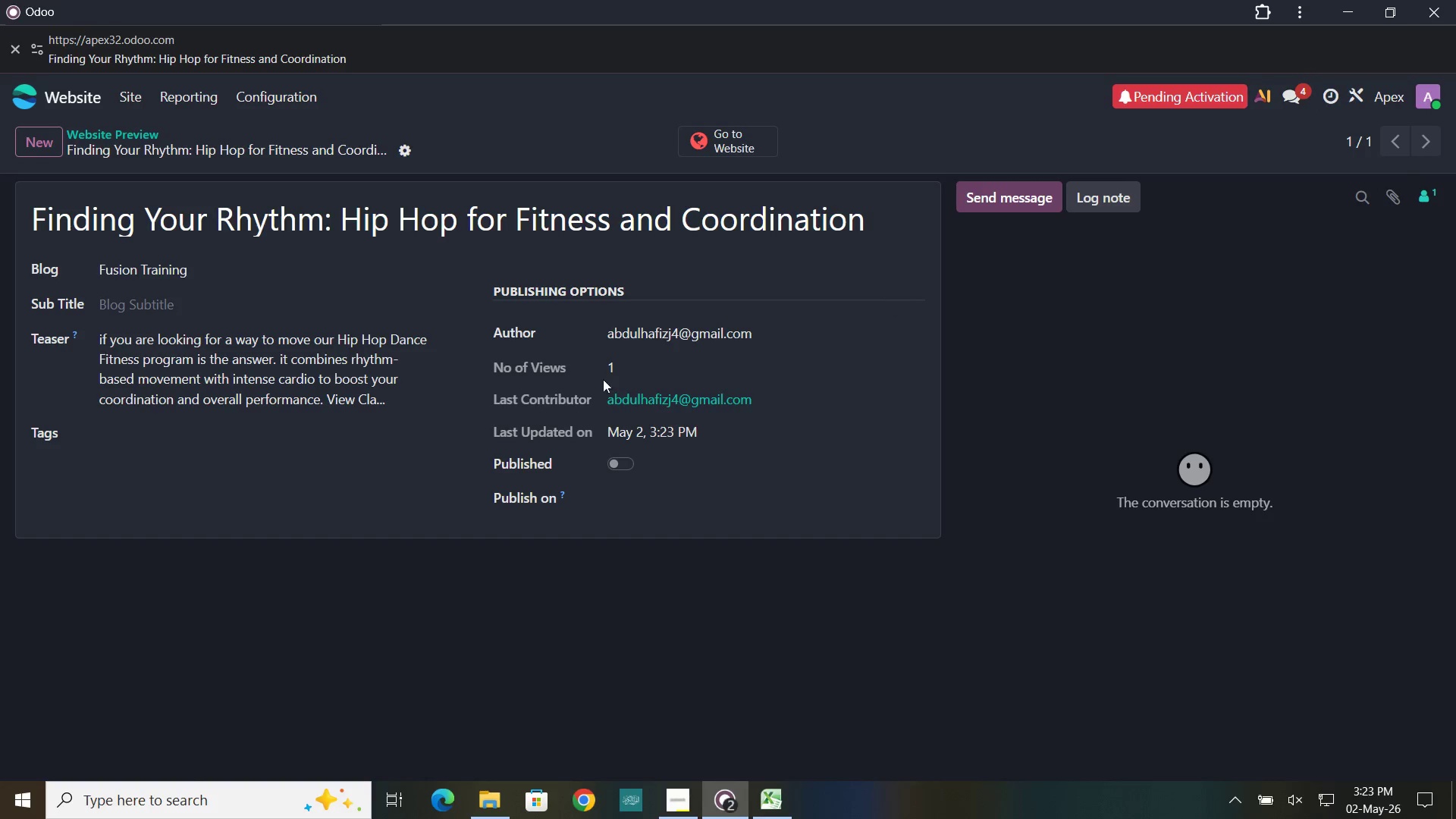 
type(Coordination)
 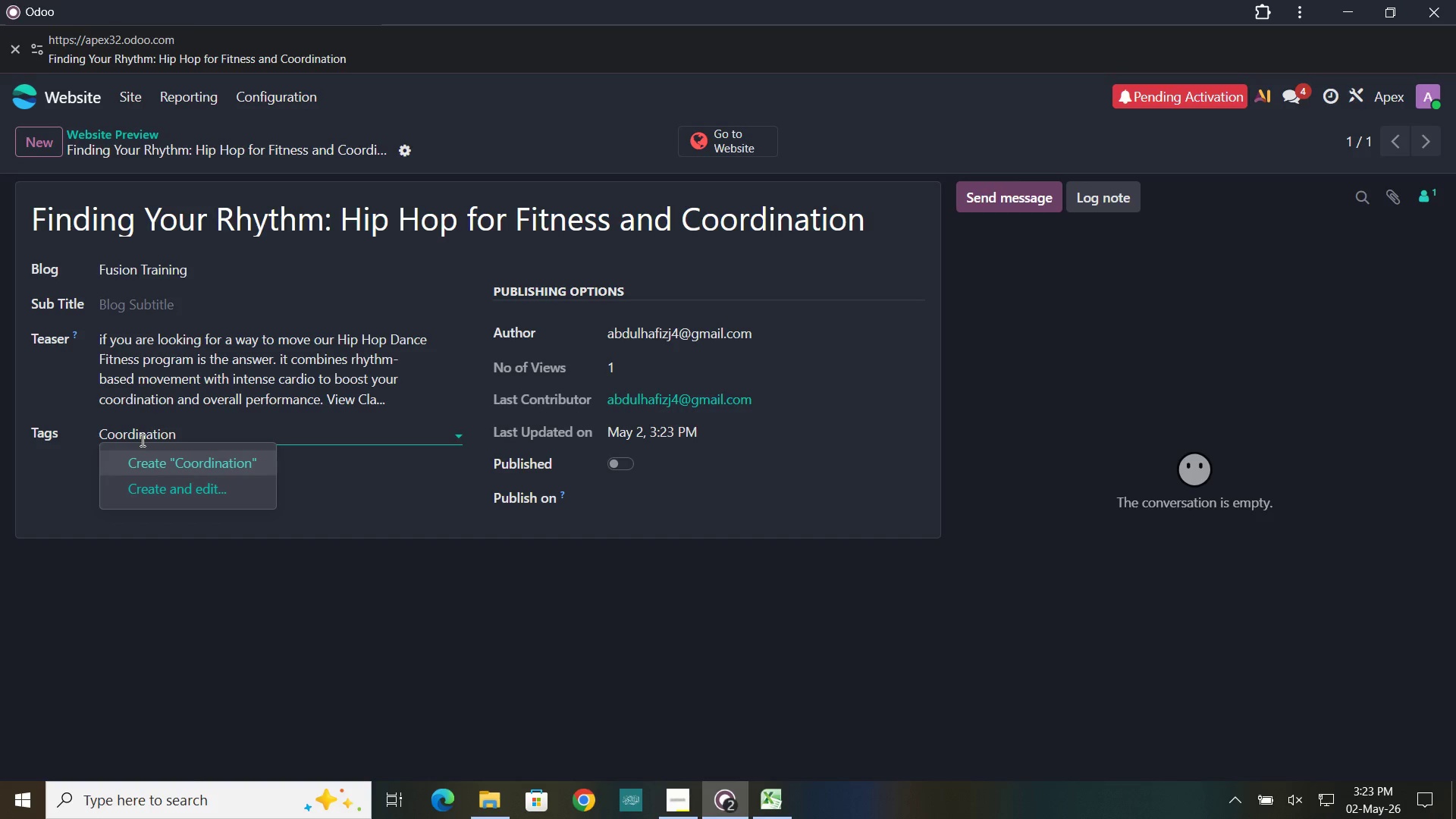 
key(Enter)
 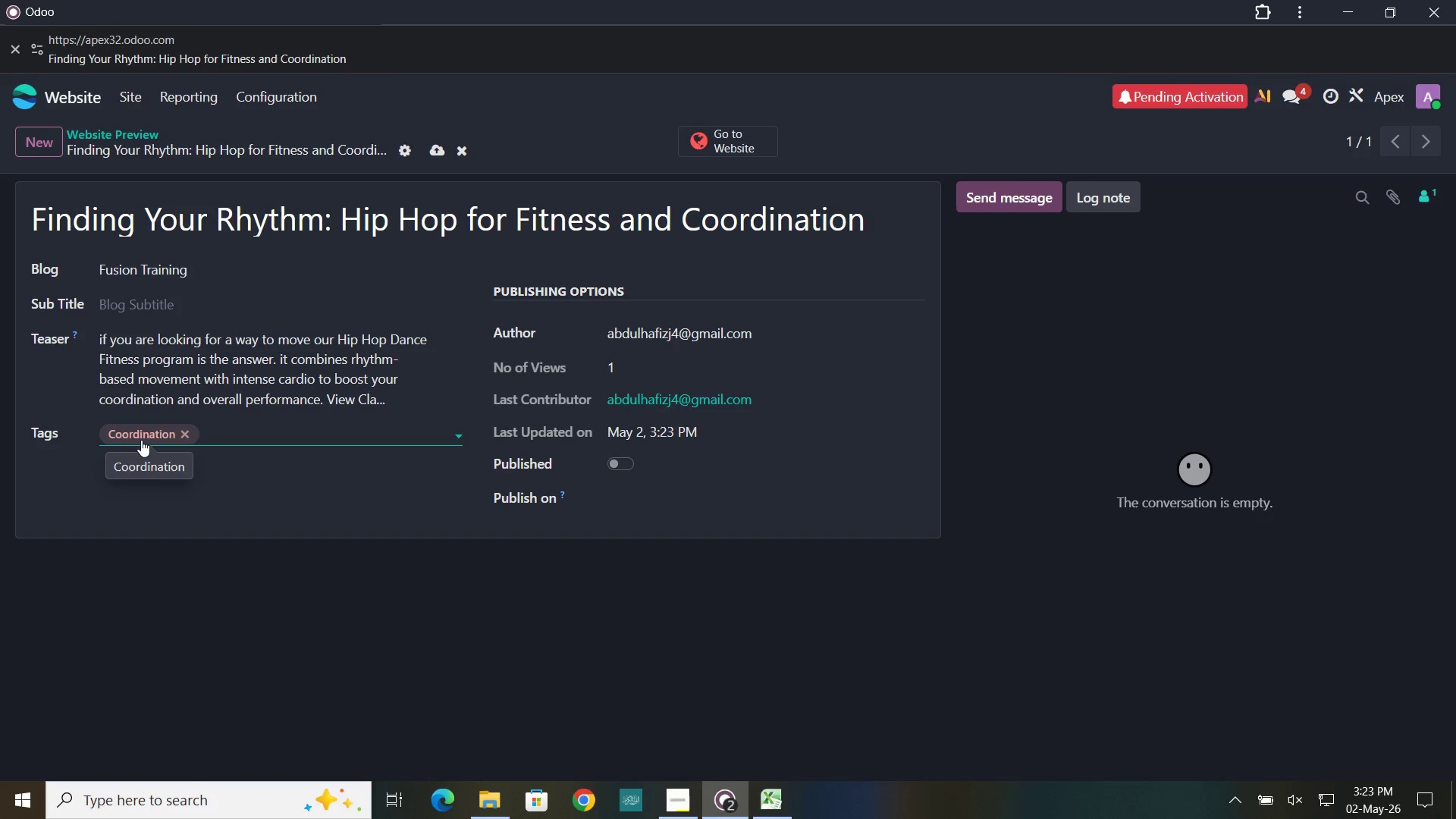 
type(Performane)
 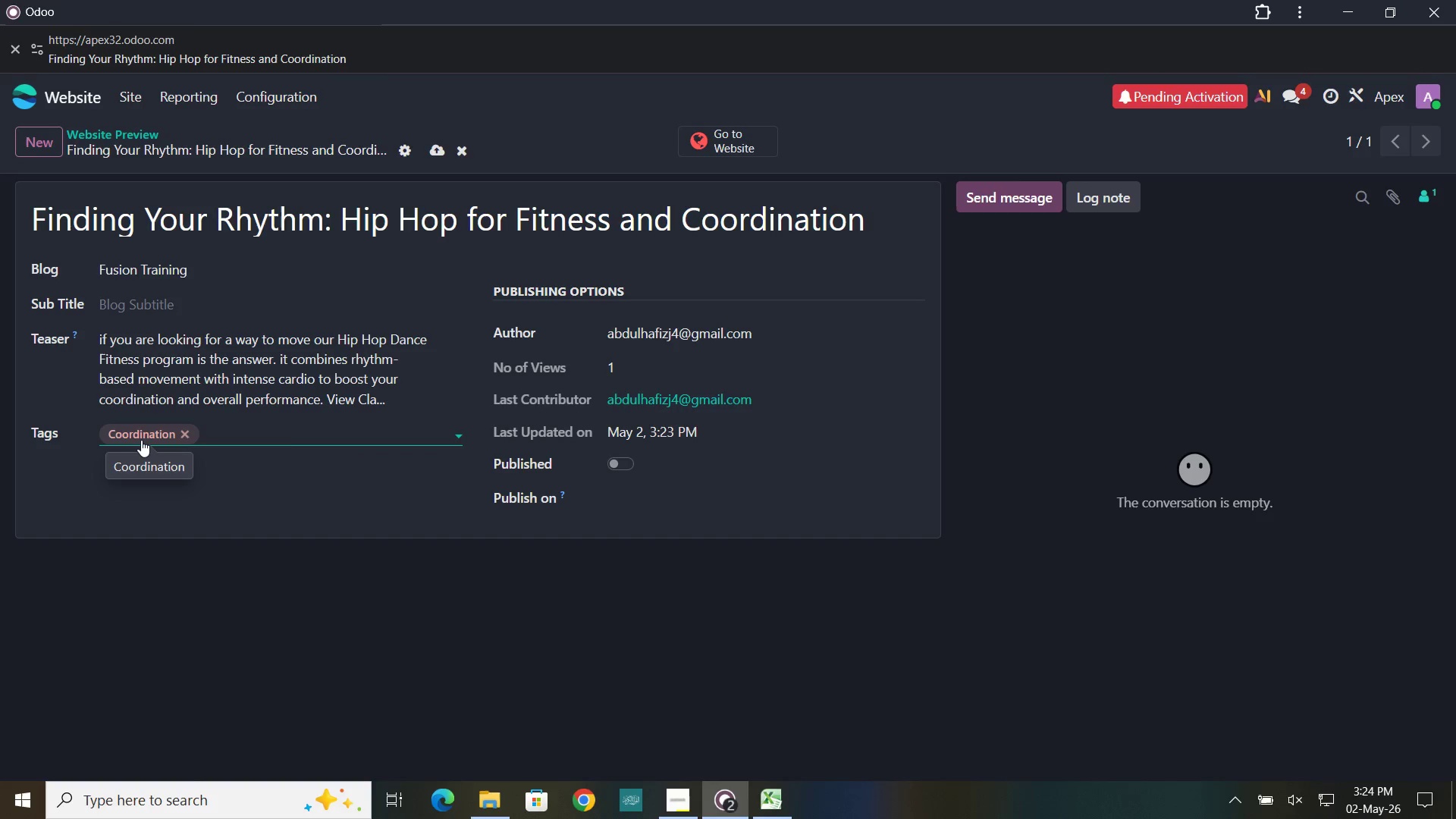 
hold_key(key=C, duration=0.34)
 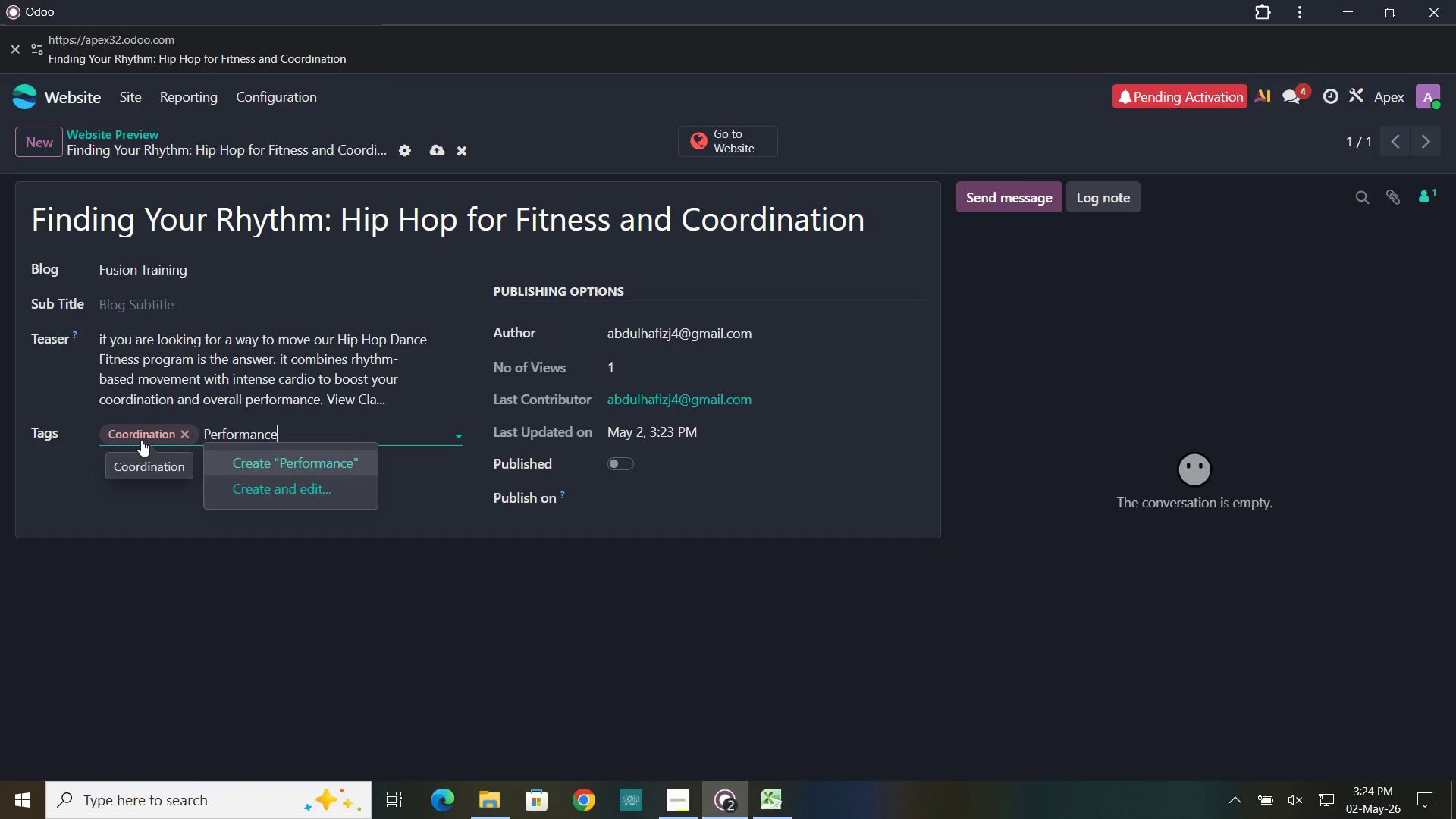 
key(Enter)
 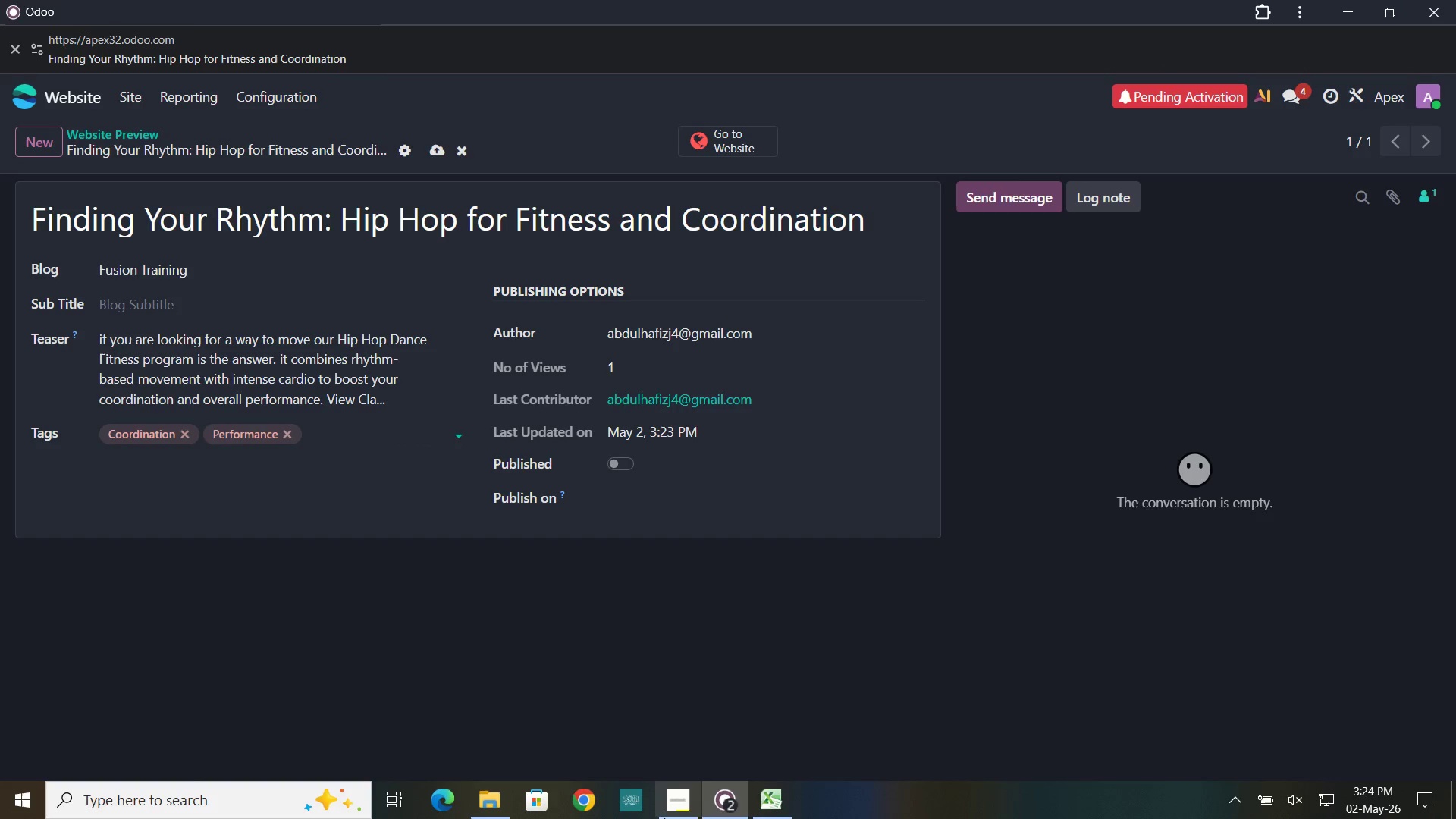 
left_click([670, 797])